 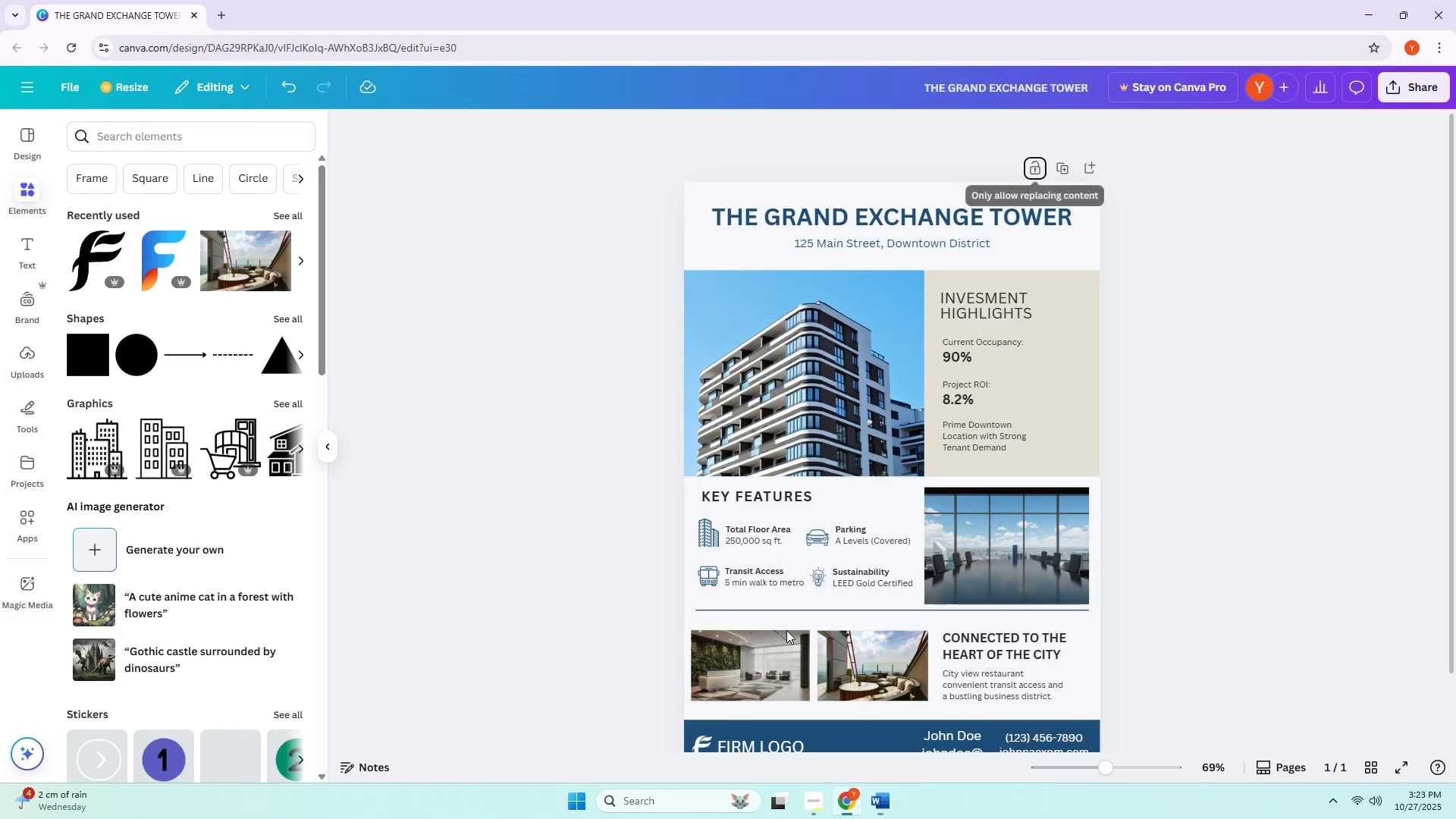 
key(Alt+Tab)
 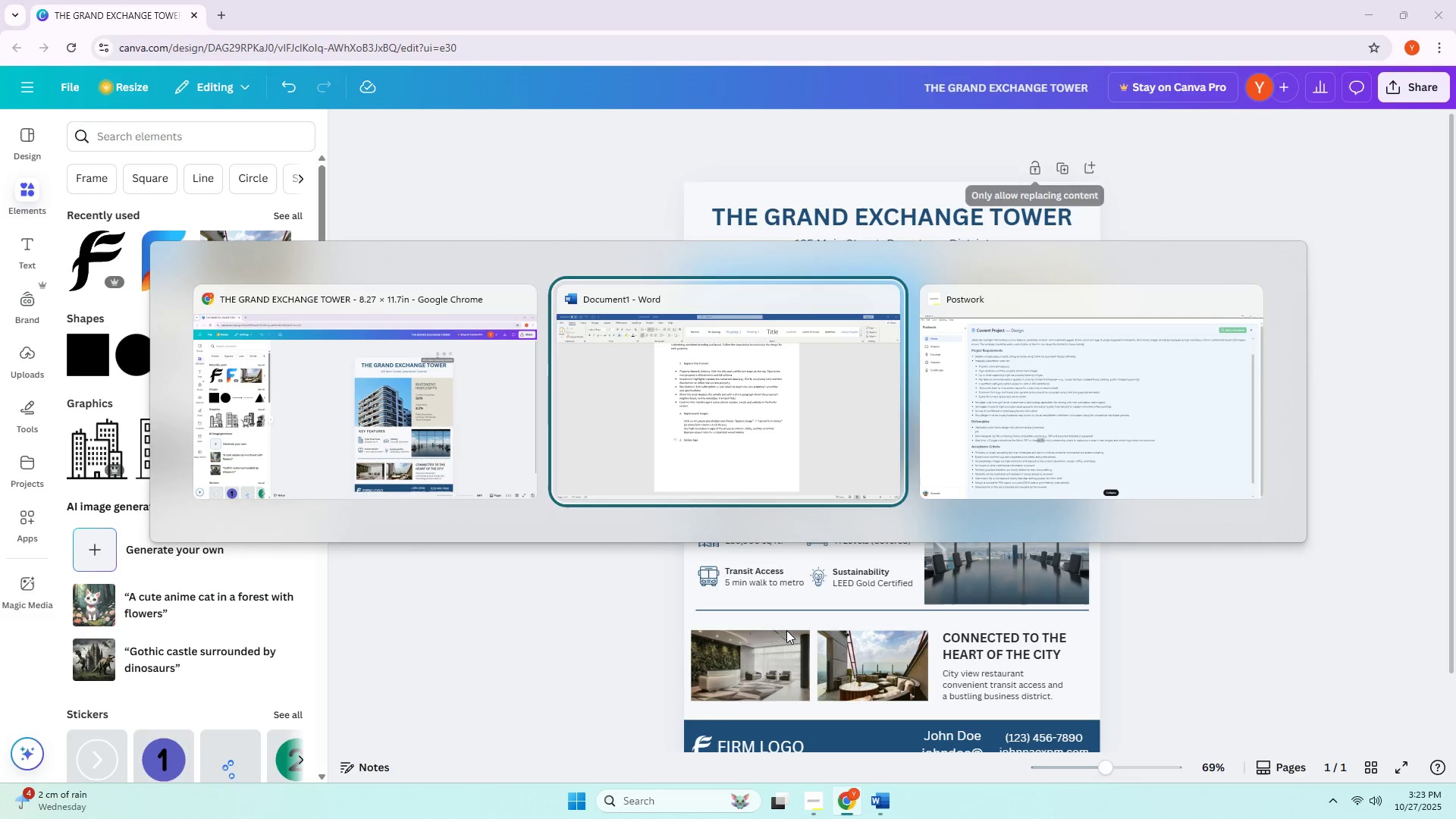 
key(Alt+Tab)
 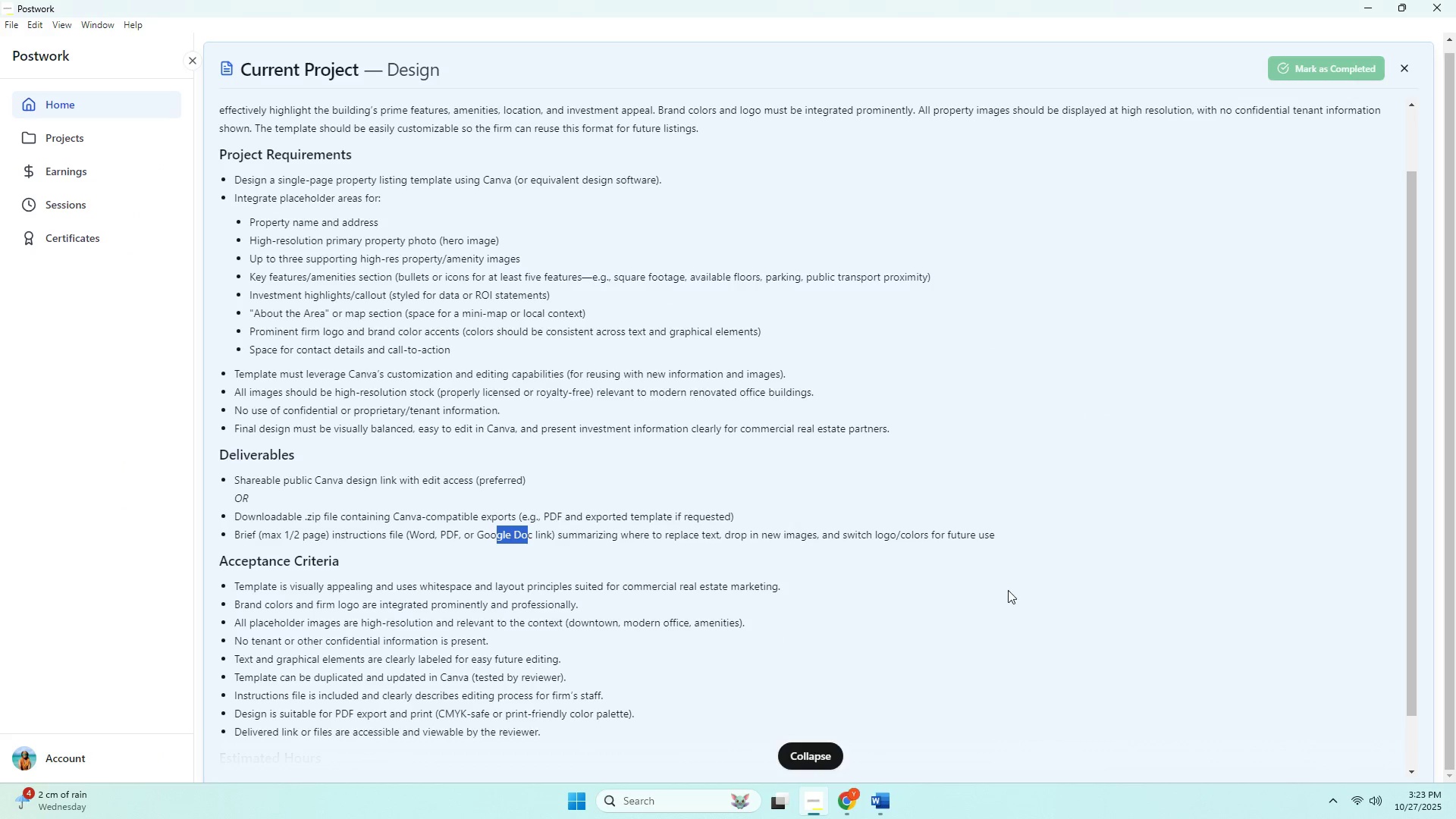 
scroll: coordinate [773, 521], scroll_direction: down, amount: 3.0
 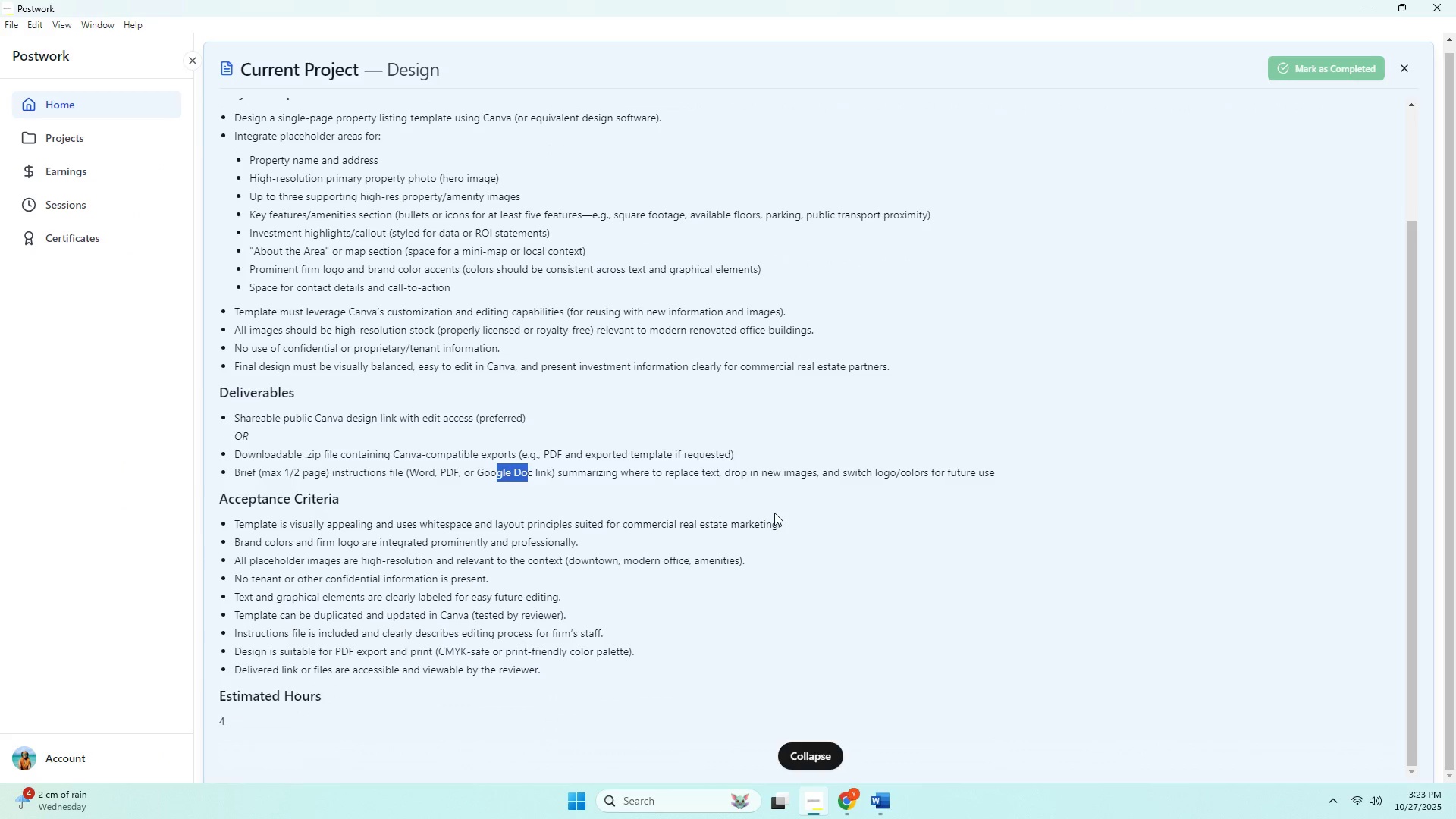 
left_click([774, 512])
 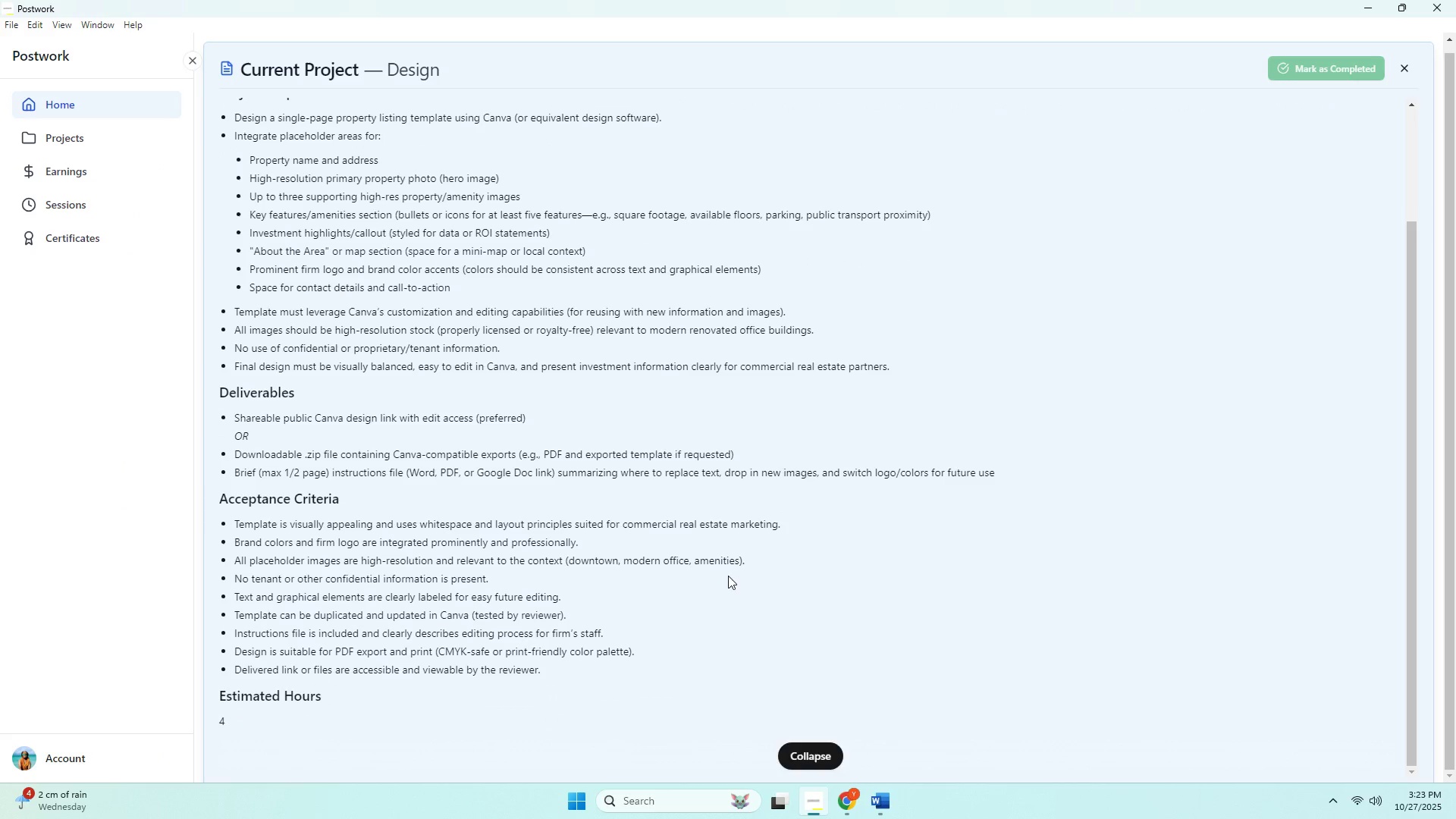 
scroll: coordinate [714, 617], scroll_direction: down, amount: 2.0
 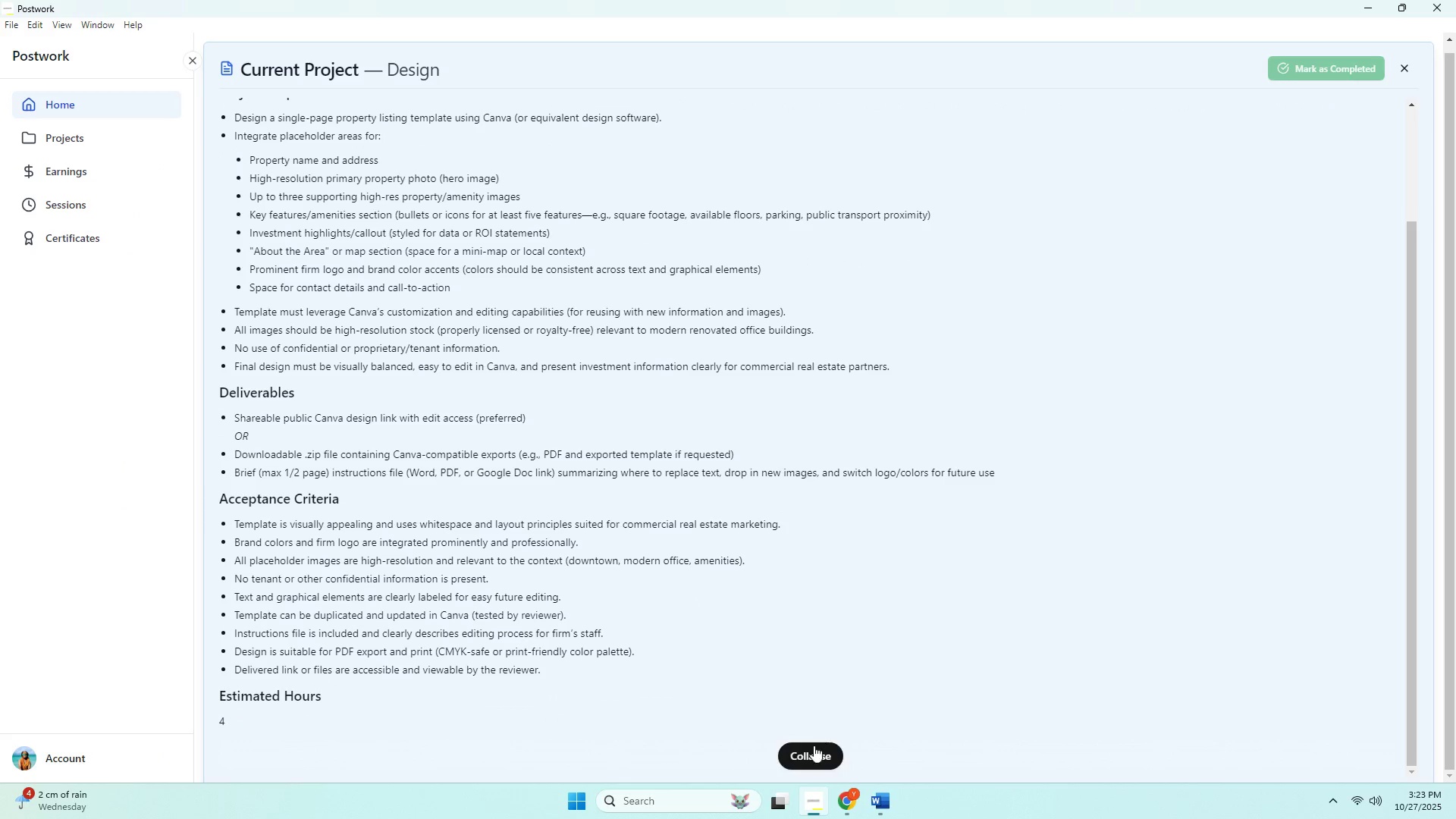 
left_click([813, 749])
 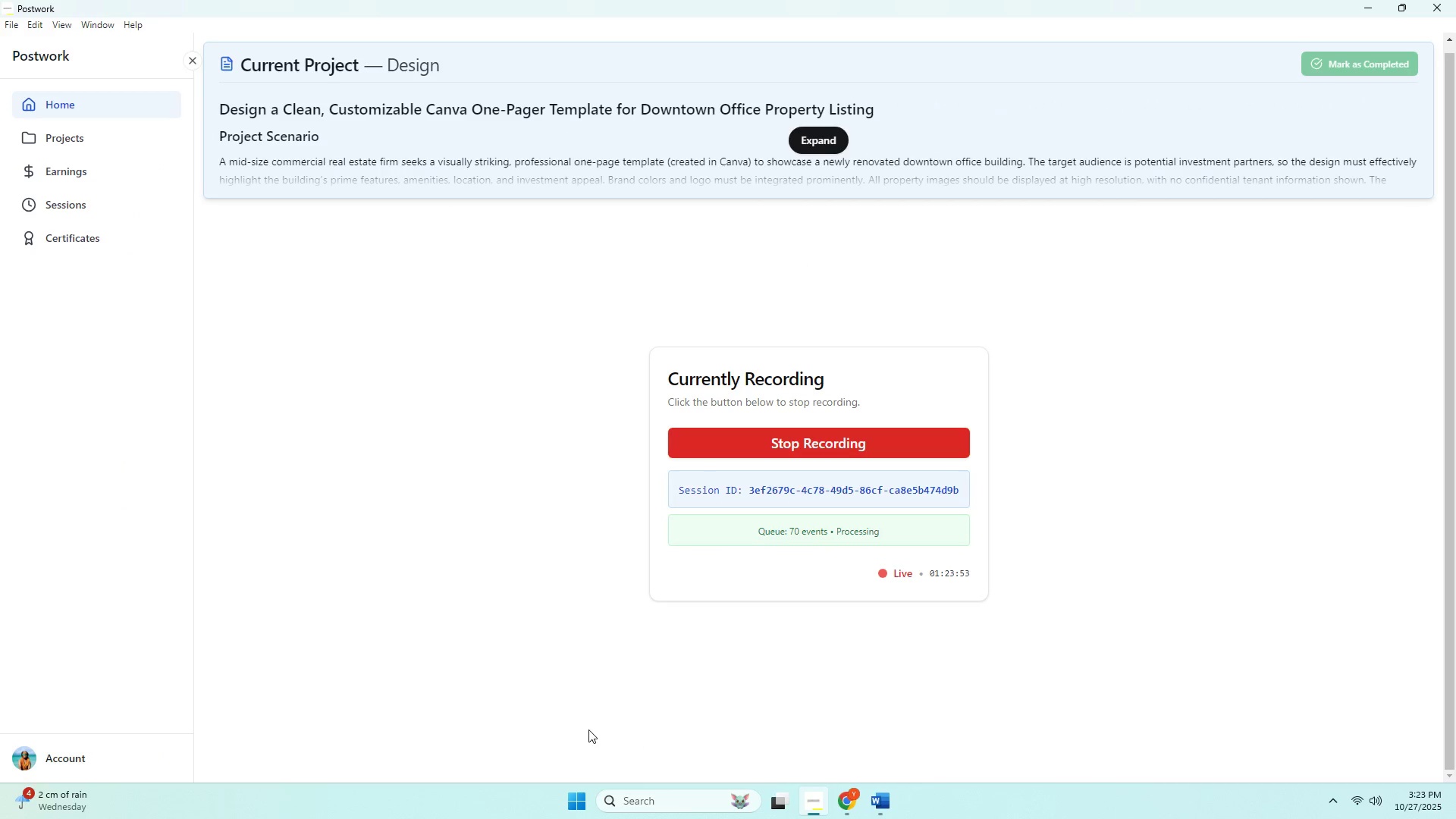 
key(Alt+AltLeft)
 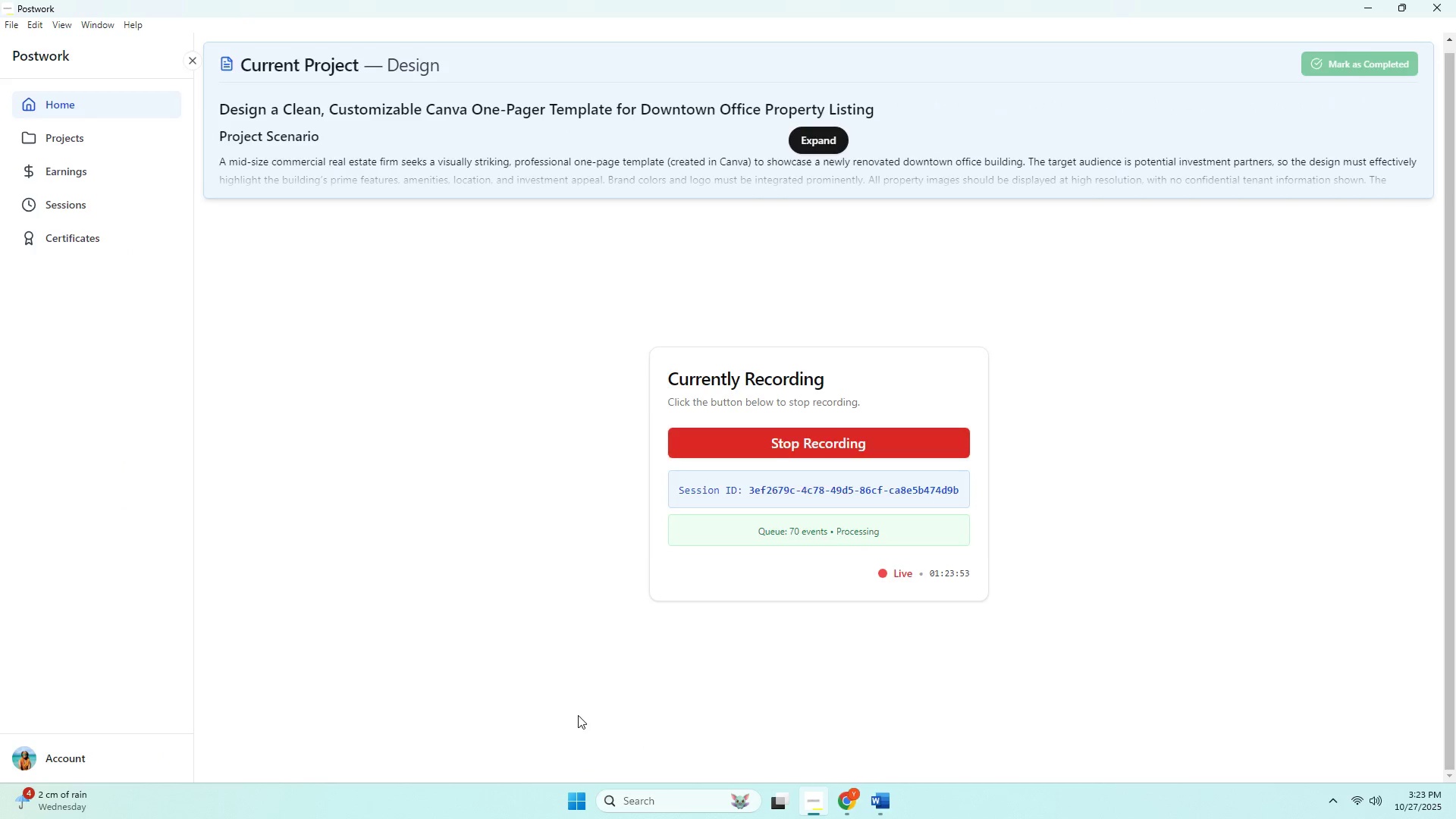 
key(Alt+Tab)
 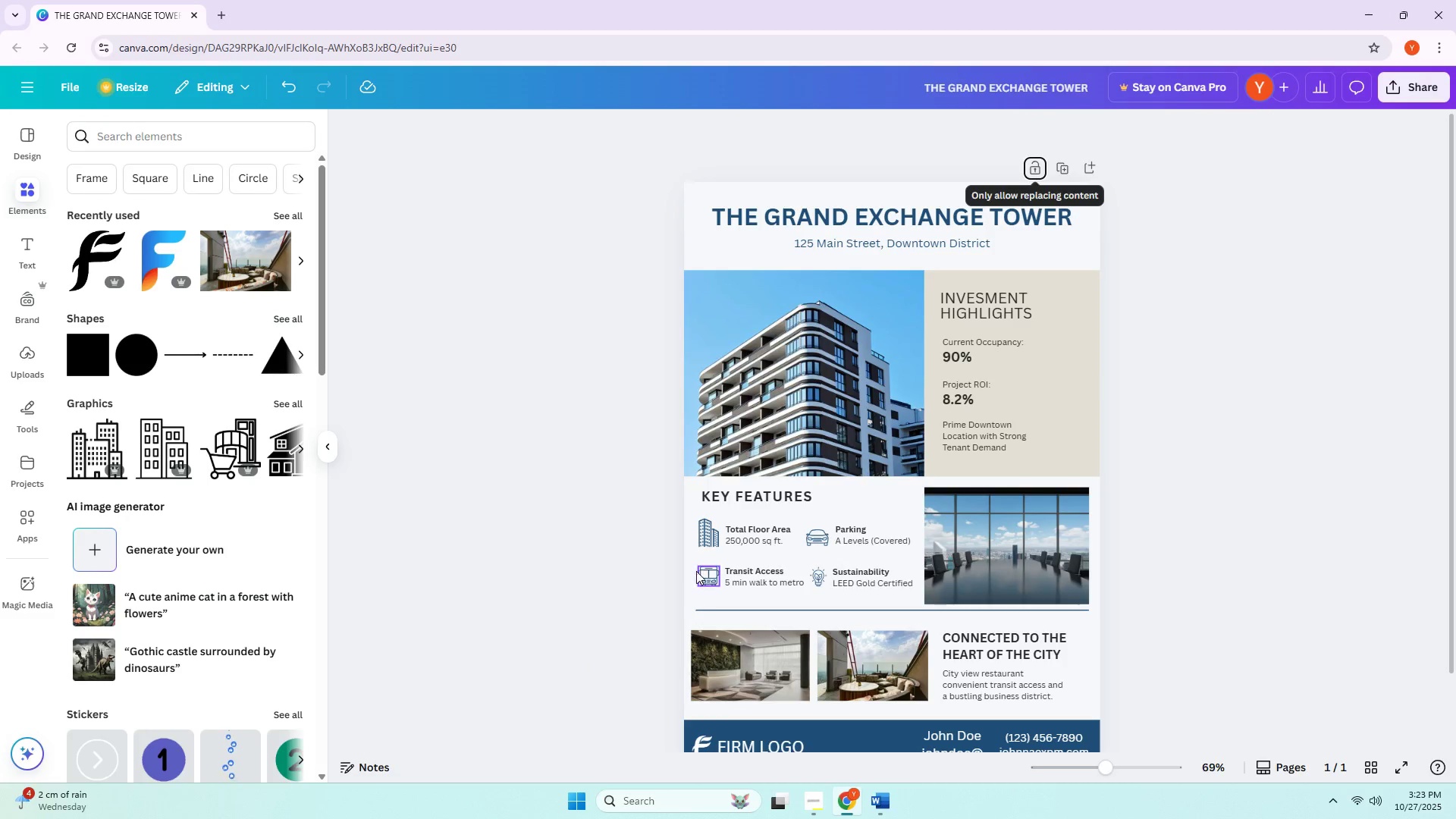 
key(Alt+AltLeft)
 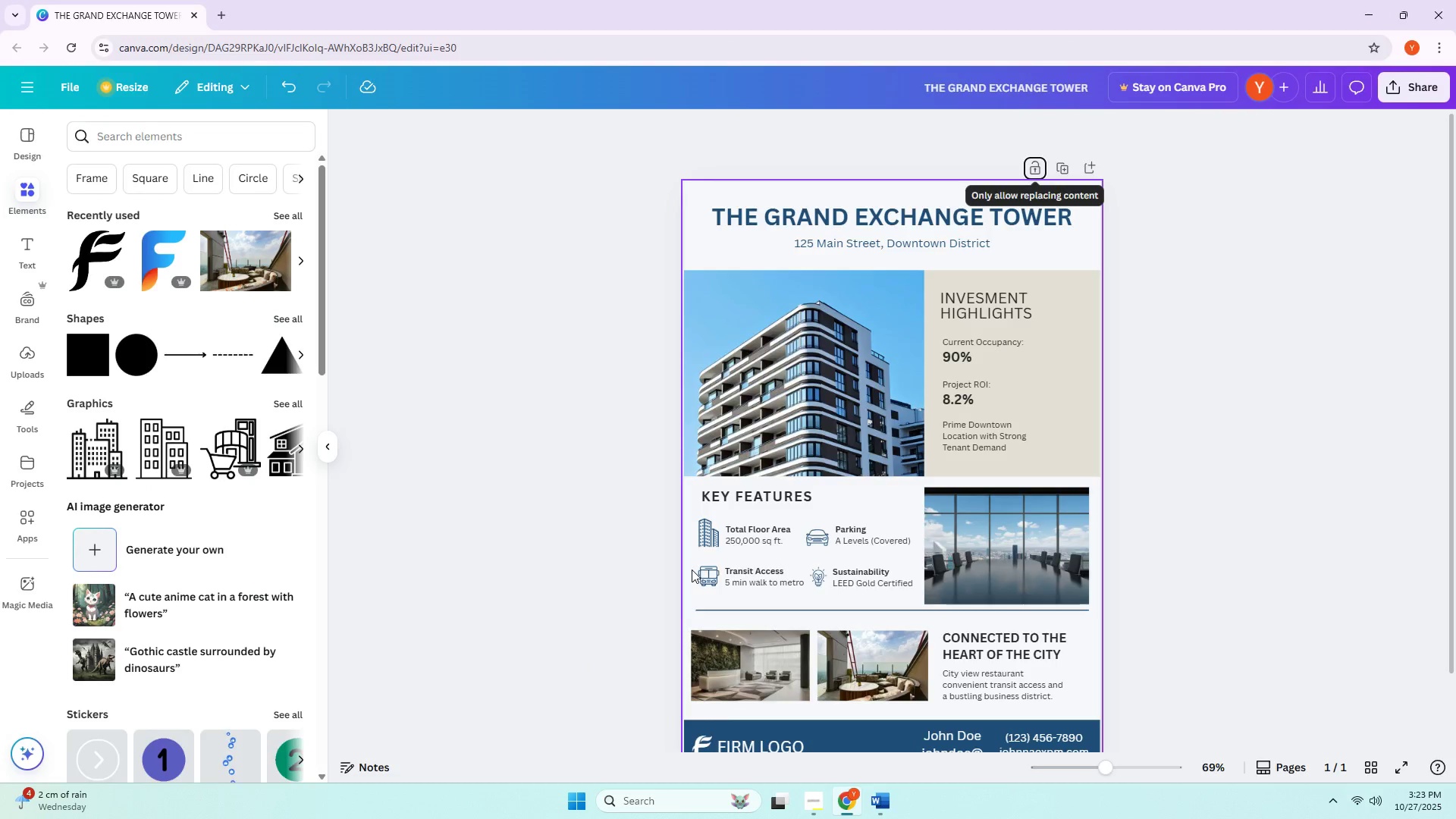 
key(Alt+Tab)